 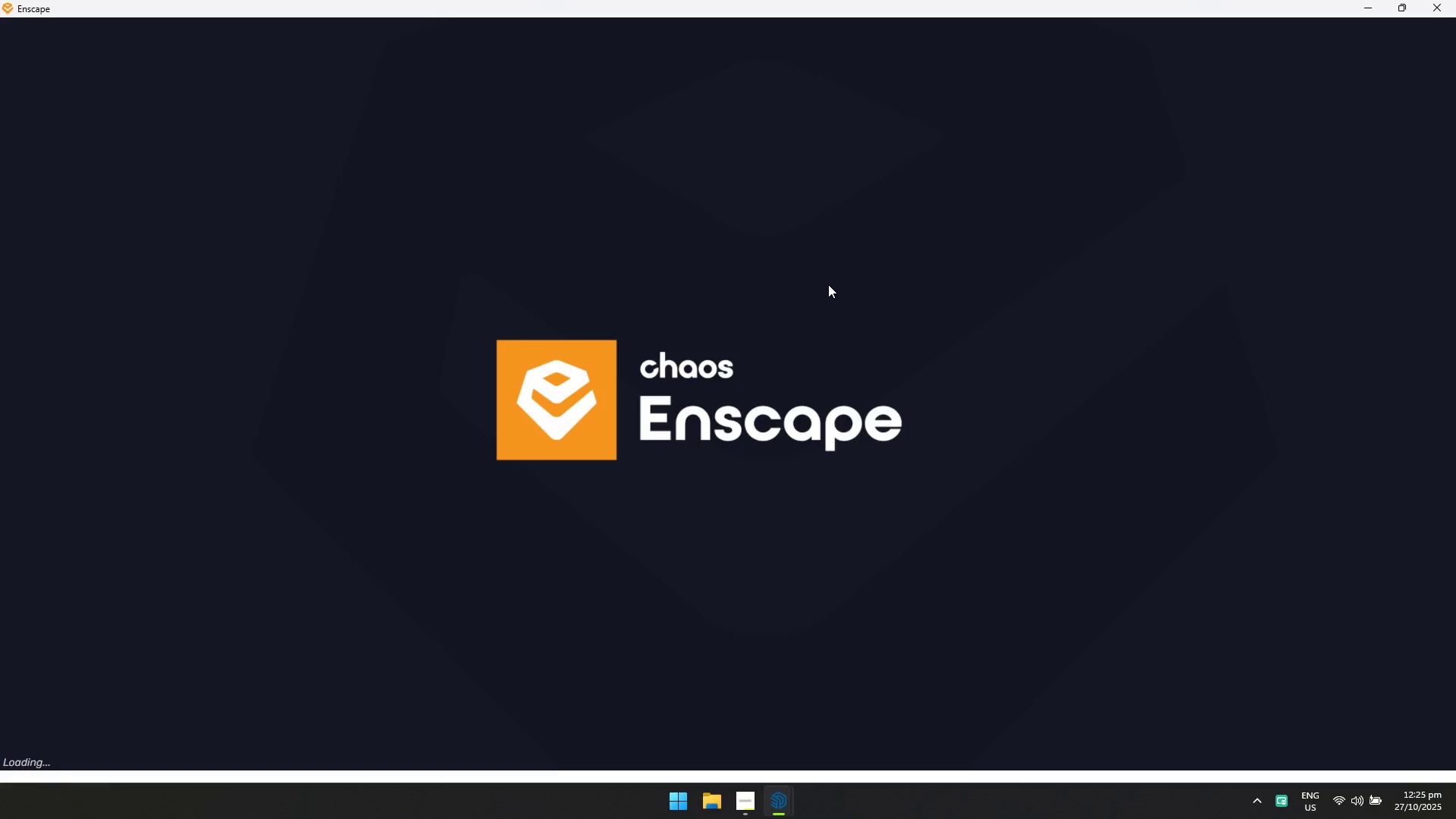 
key(Alt+AltLeft)
 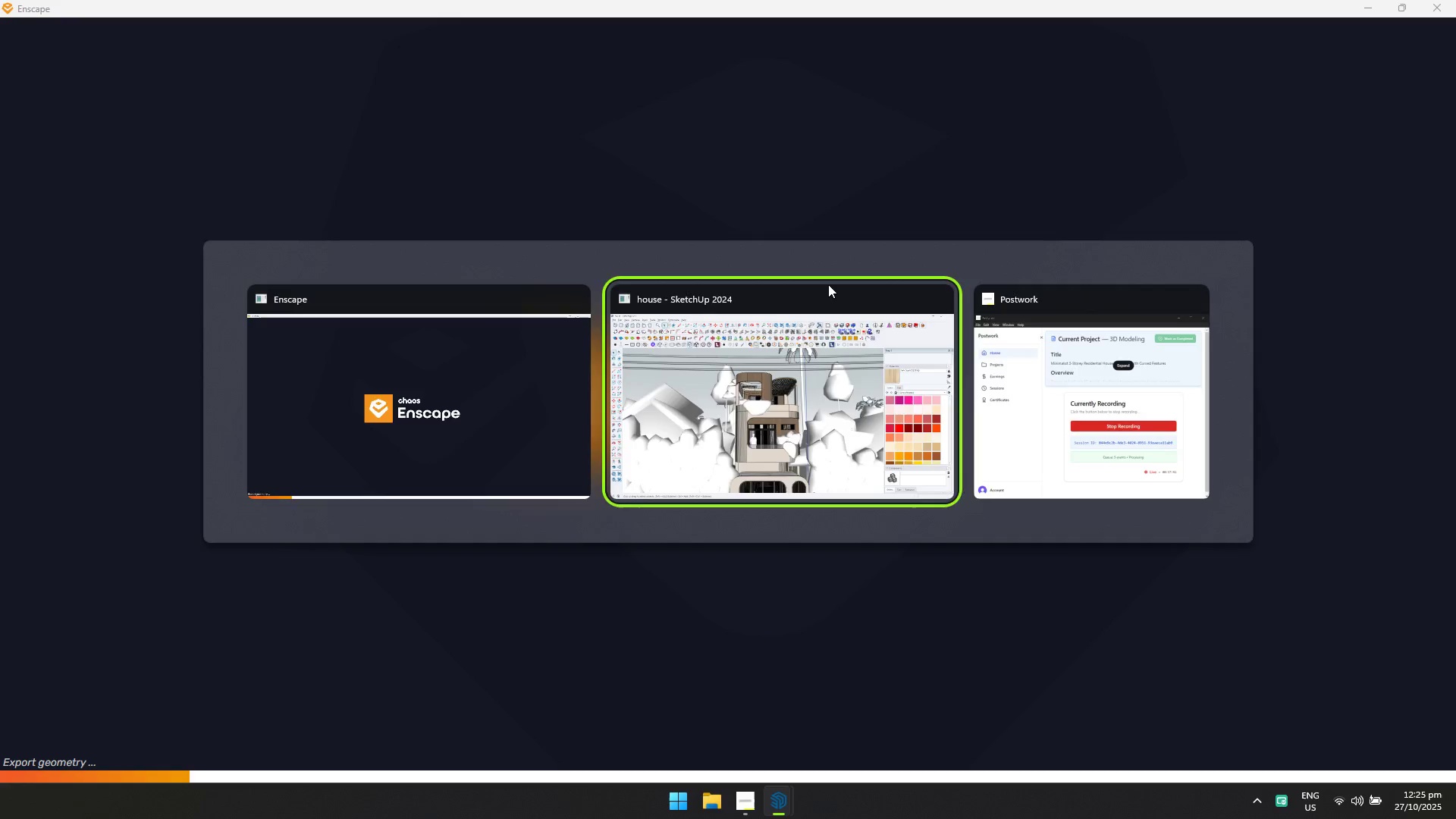 
key(Alt+Tab)
 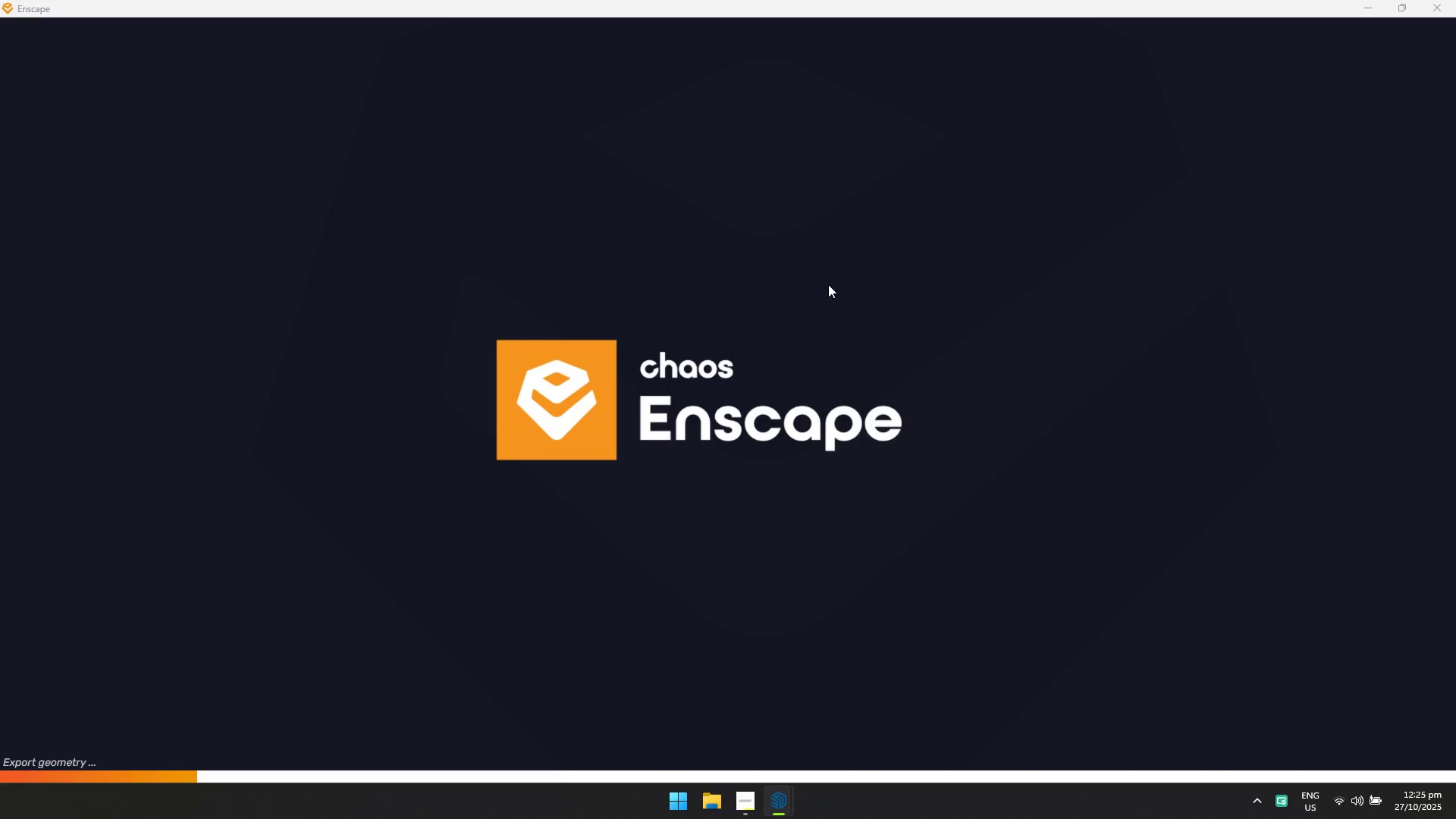 
key(Alt+Tab)
 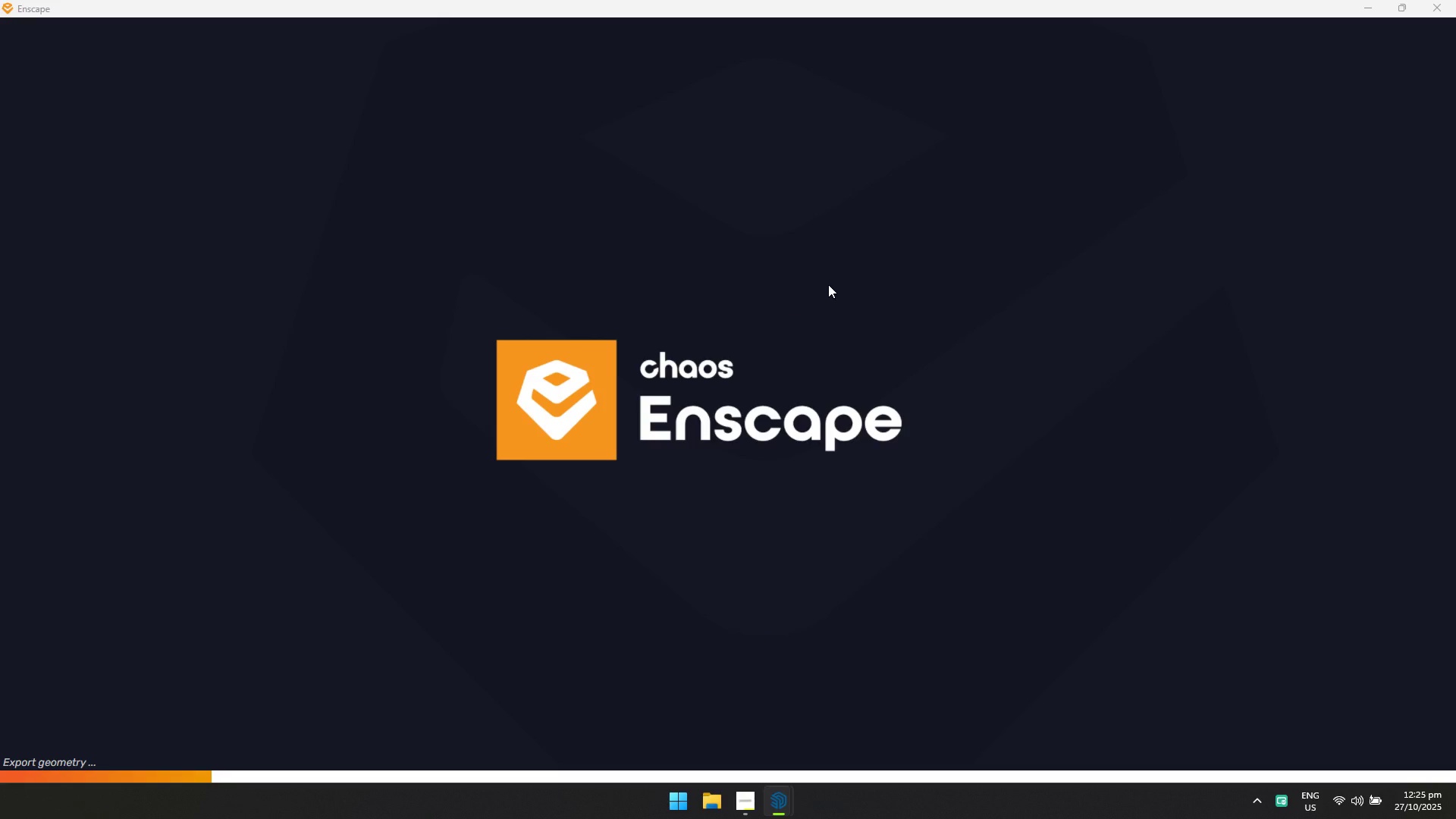 
key(Alt+AltLeft)
 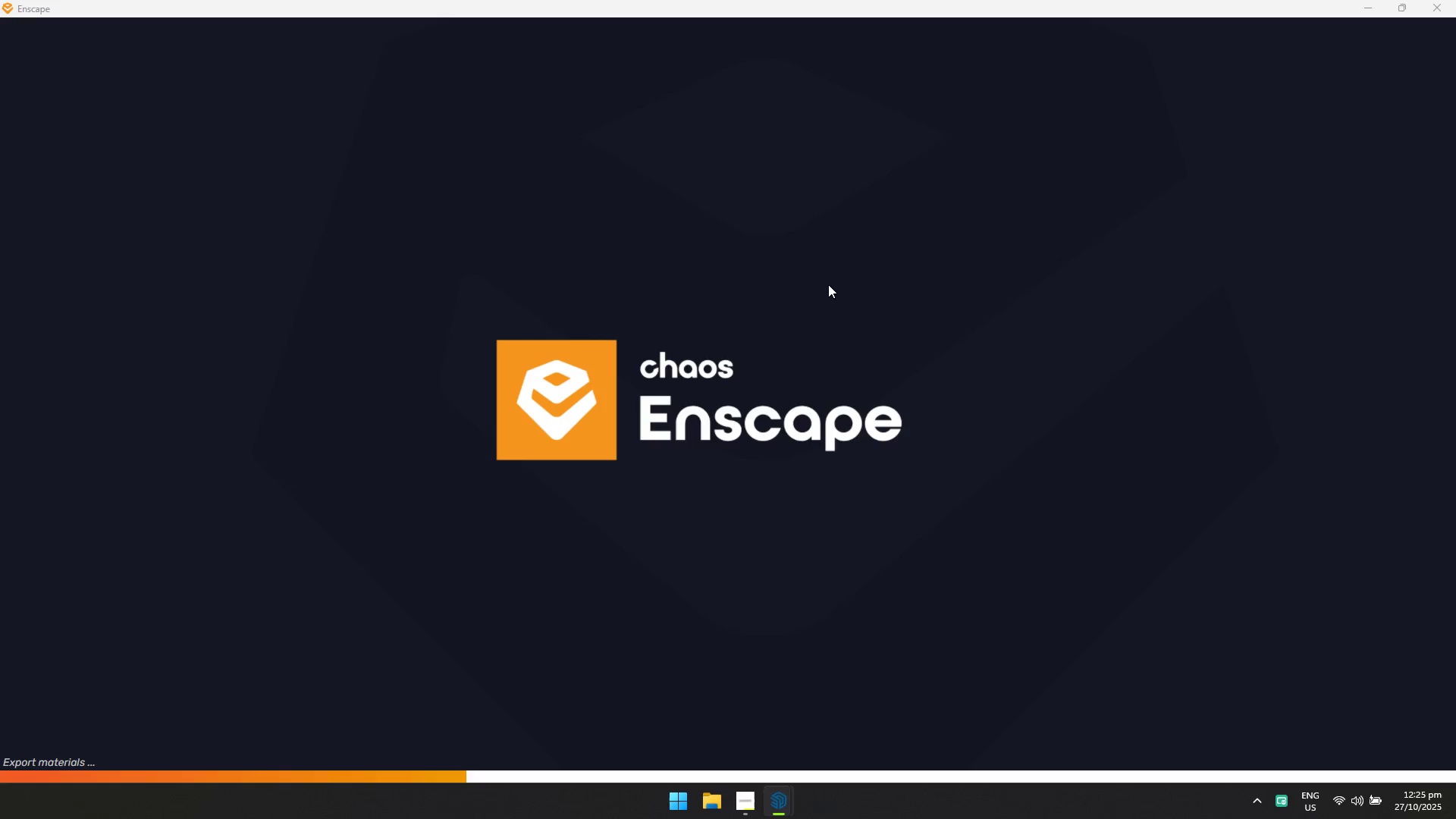 
key(Alt+Tab)
 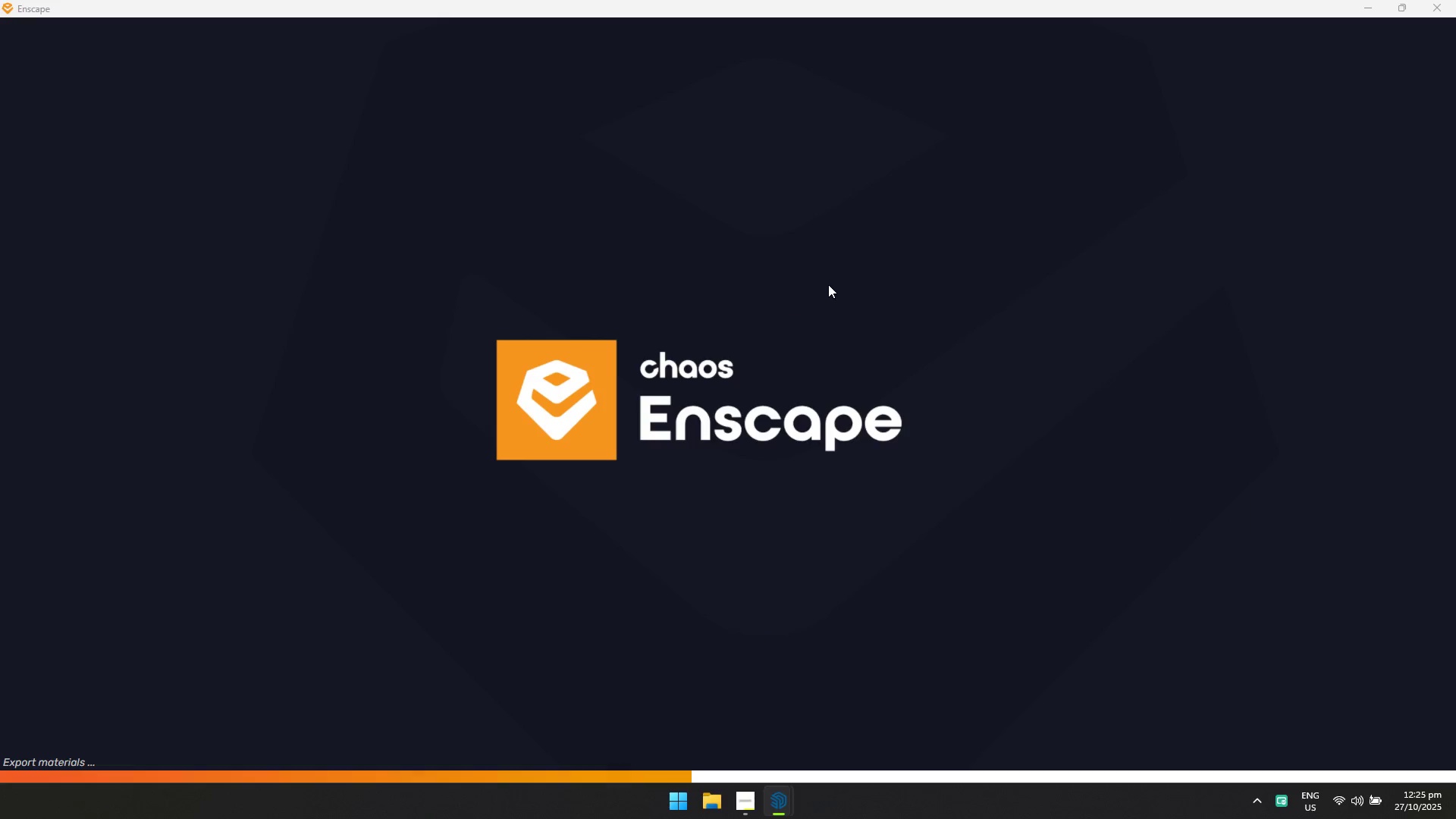 
key(Alt+AltLeft)
 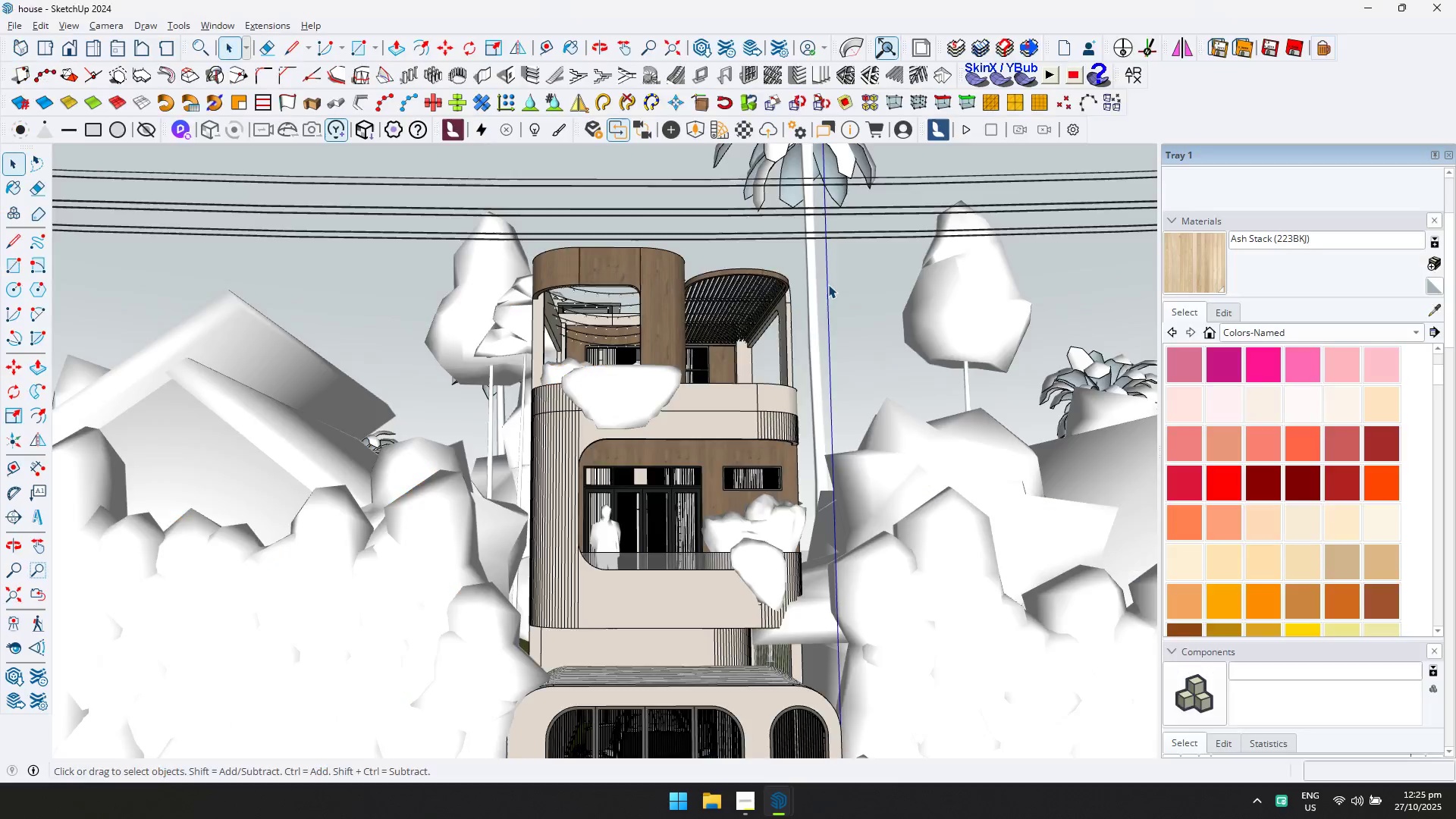 
key(Alt+Tab)
 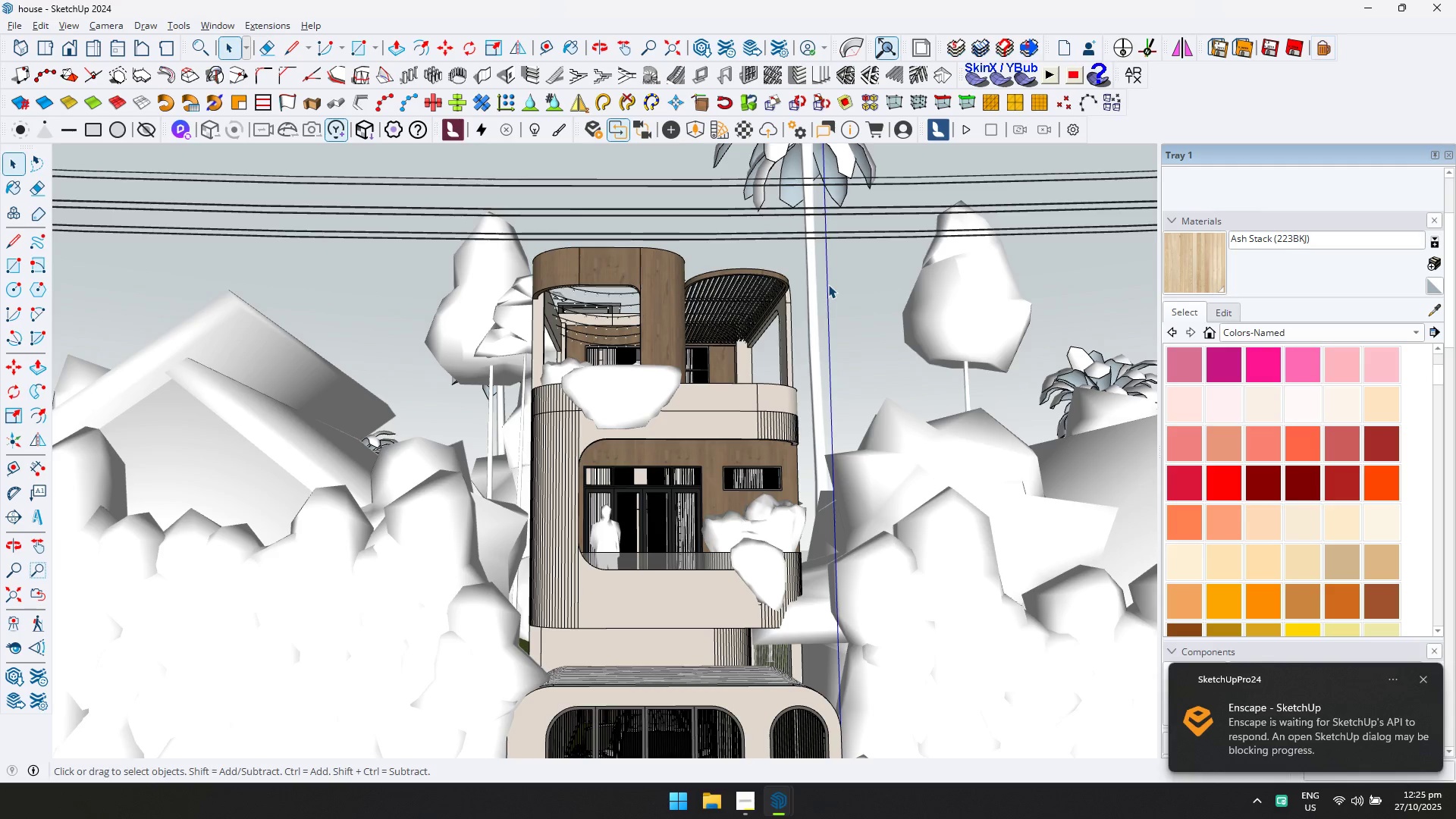 
key(Alt+AltLeft)